 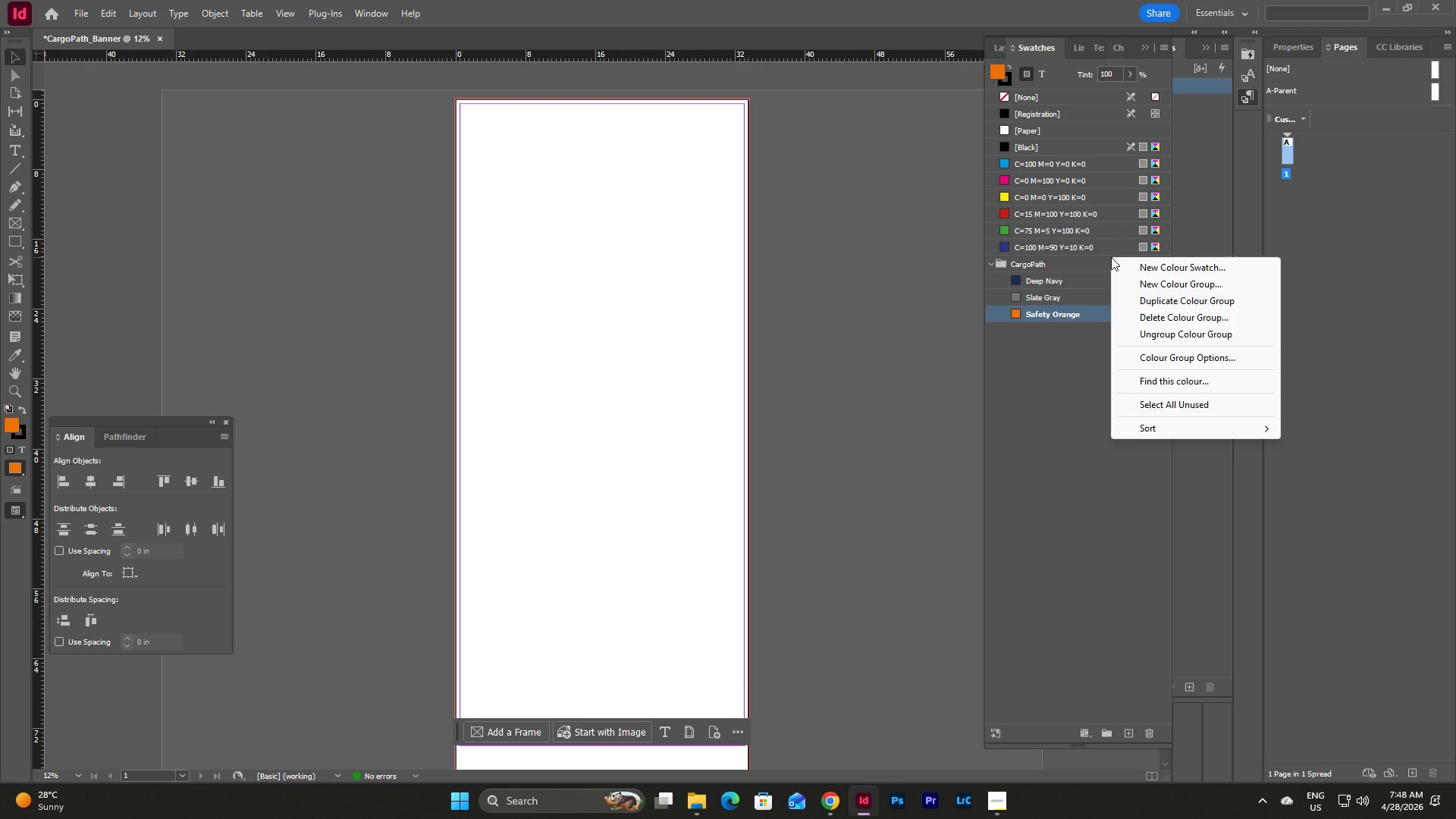 
left_click([1134, 268])
 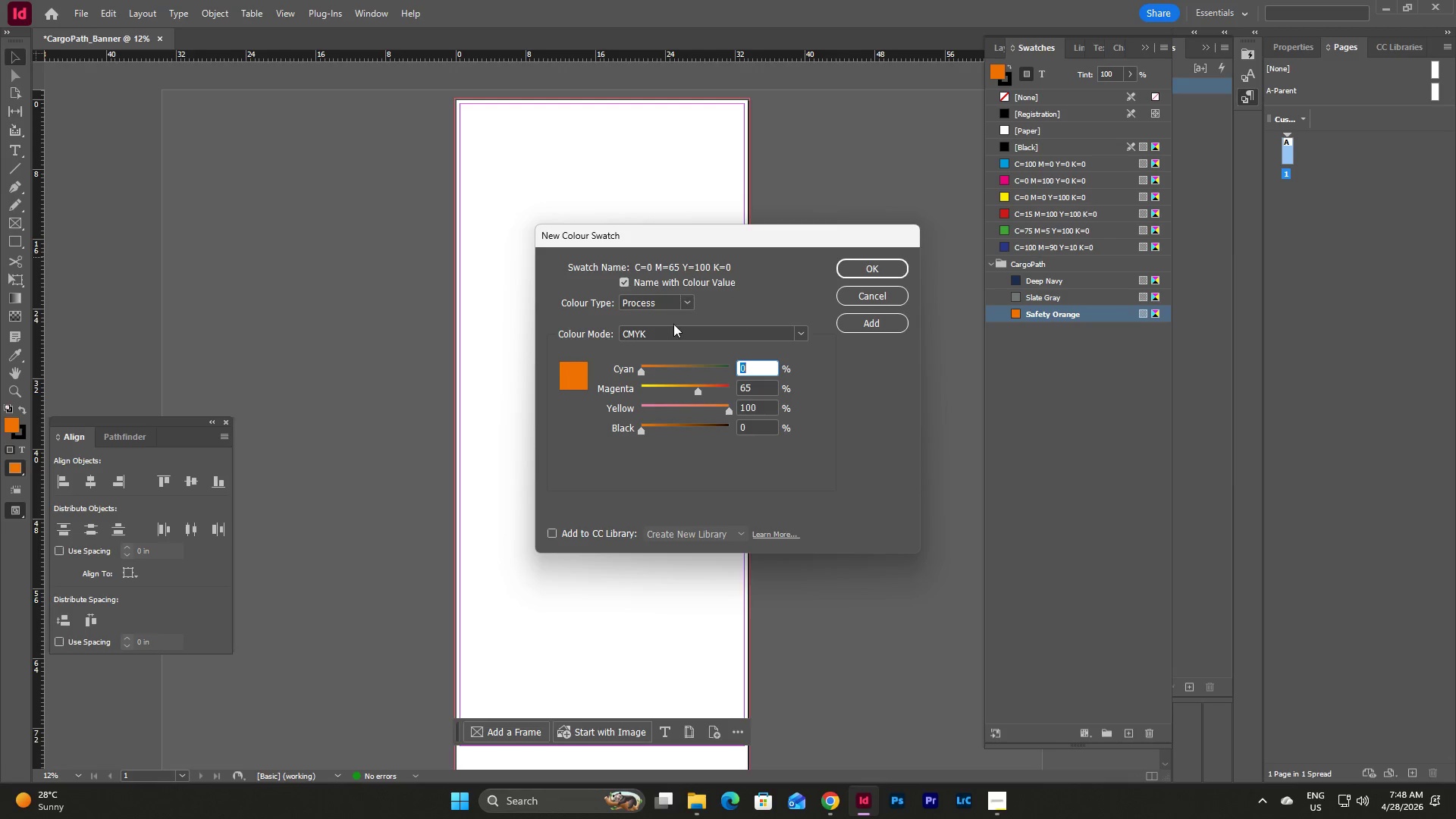 
left_click([625, 279])
 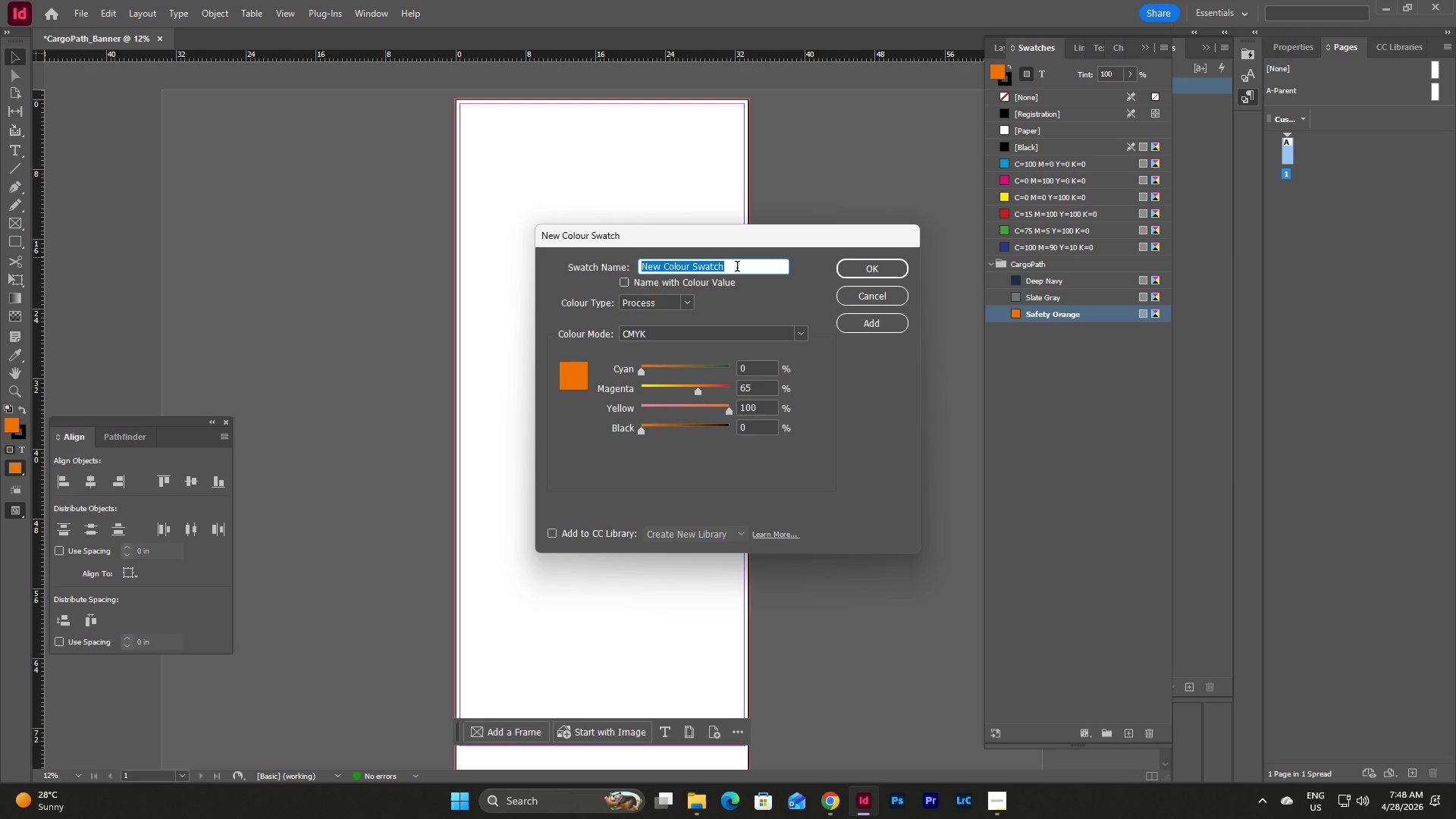 
type(R)
key(Backspace)
type(Pure Black)
 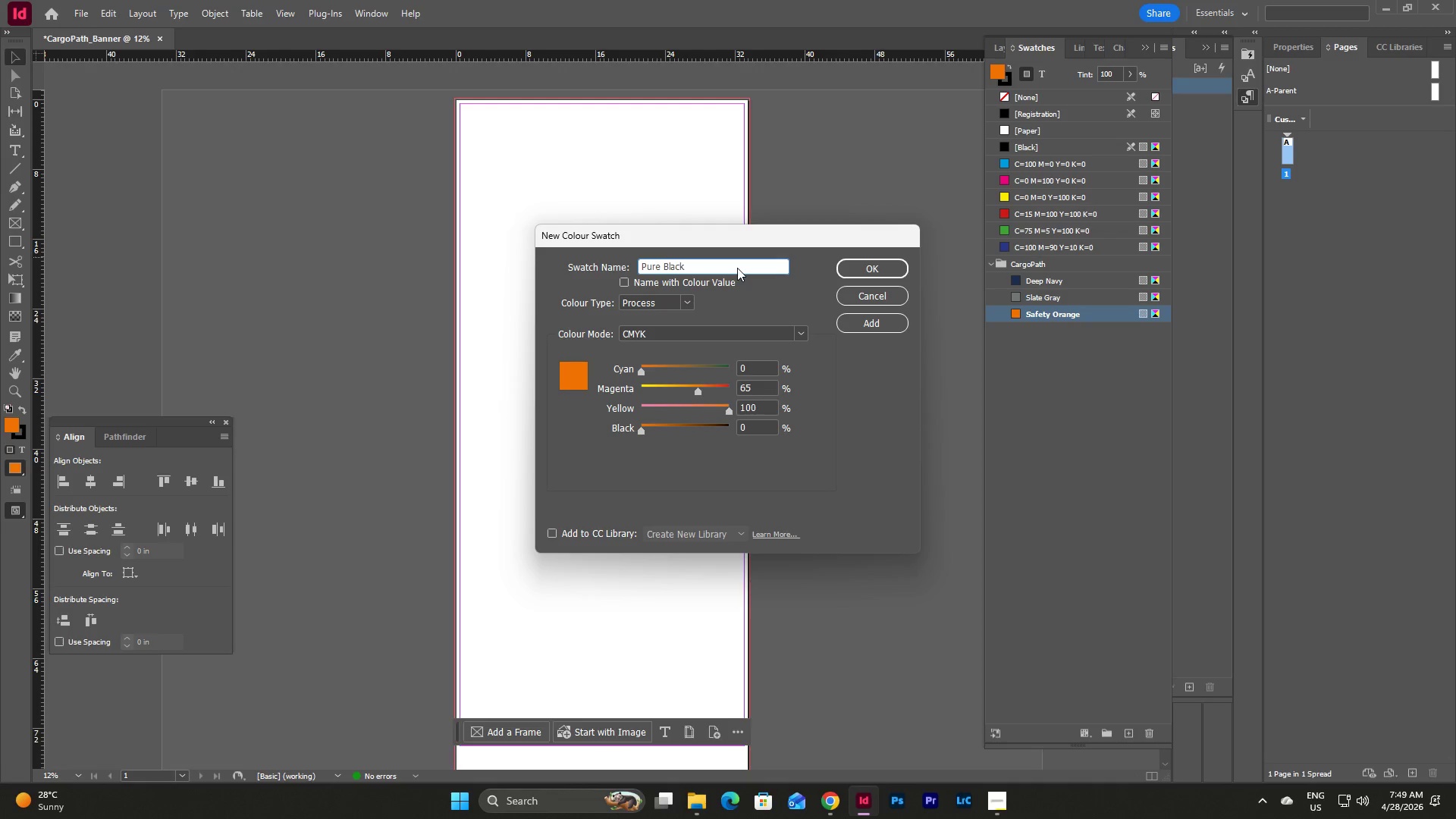 
left_click_drag(start_coordinate=[756, 367], to_coordinate=[709, 378])
 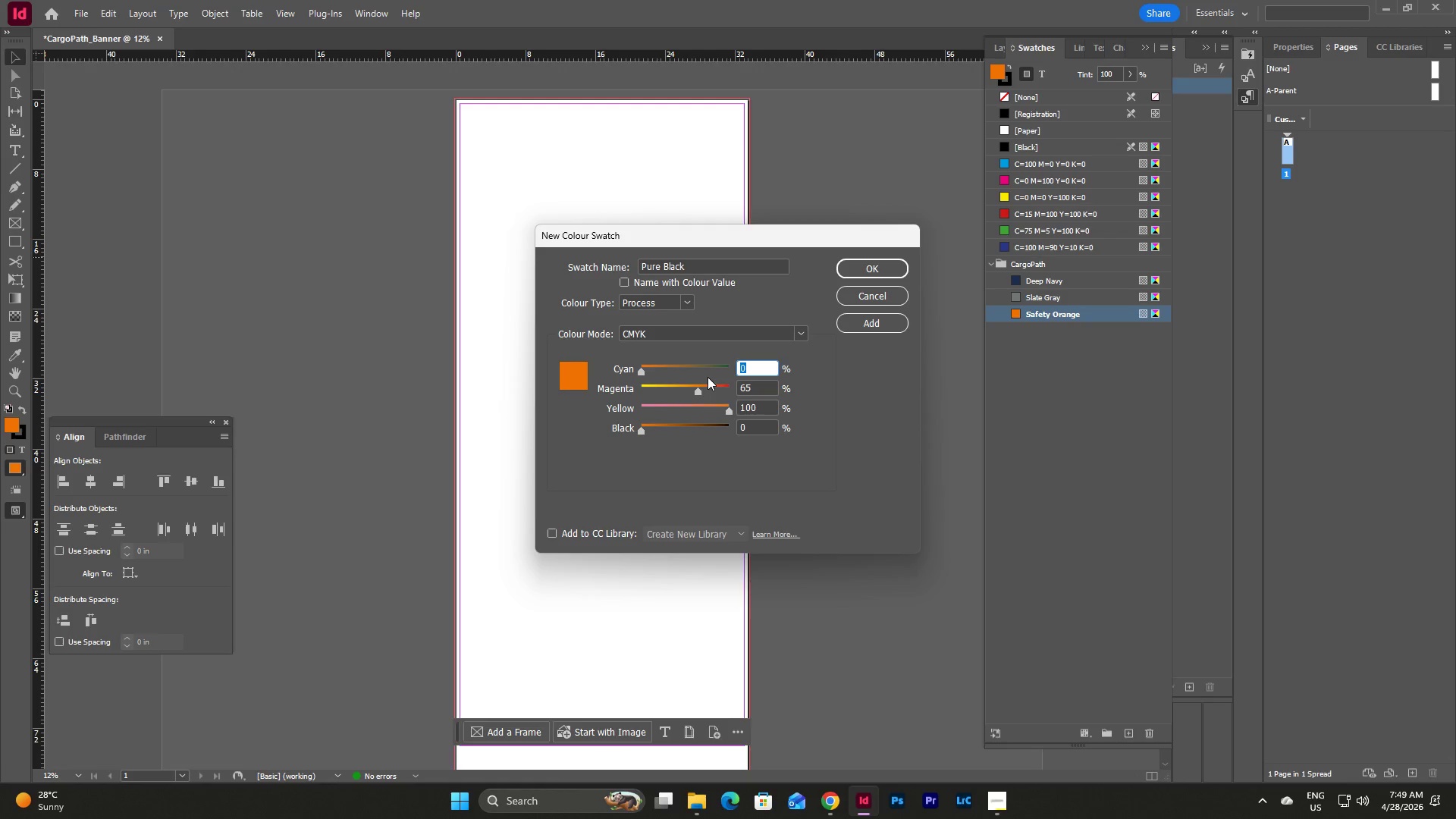 
key(Numpad0)
 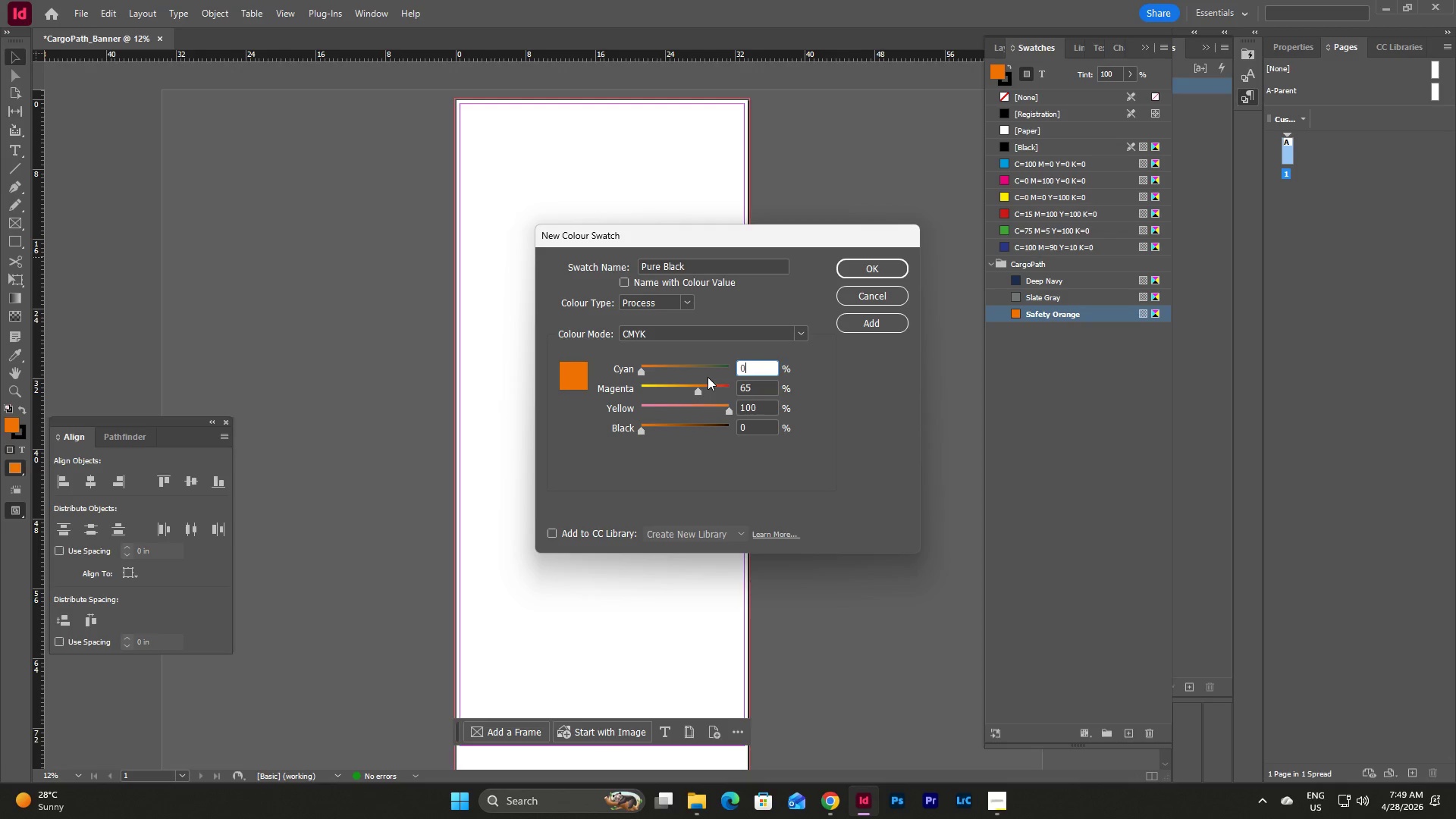 
key(Tab)
 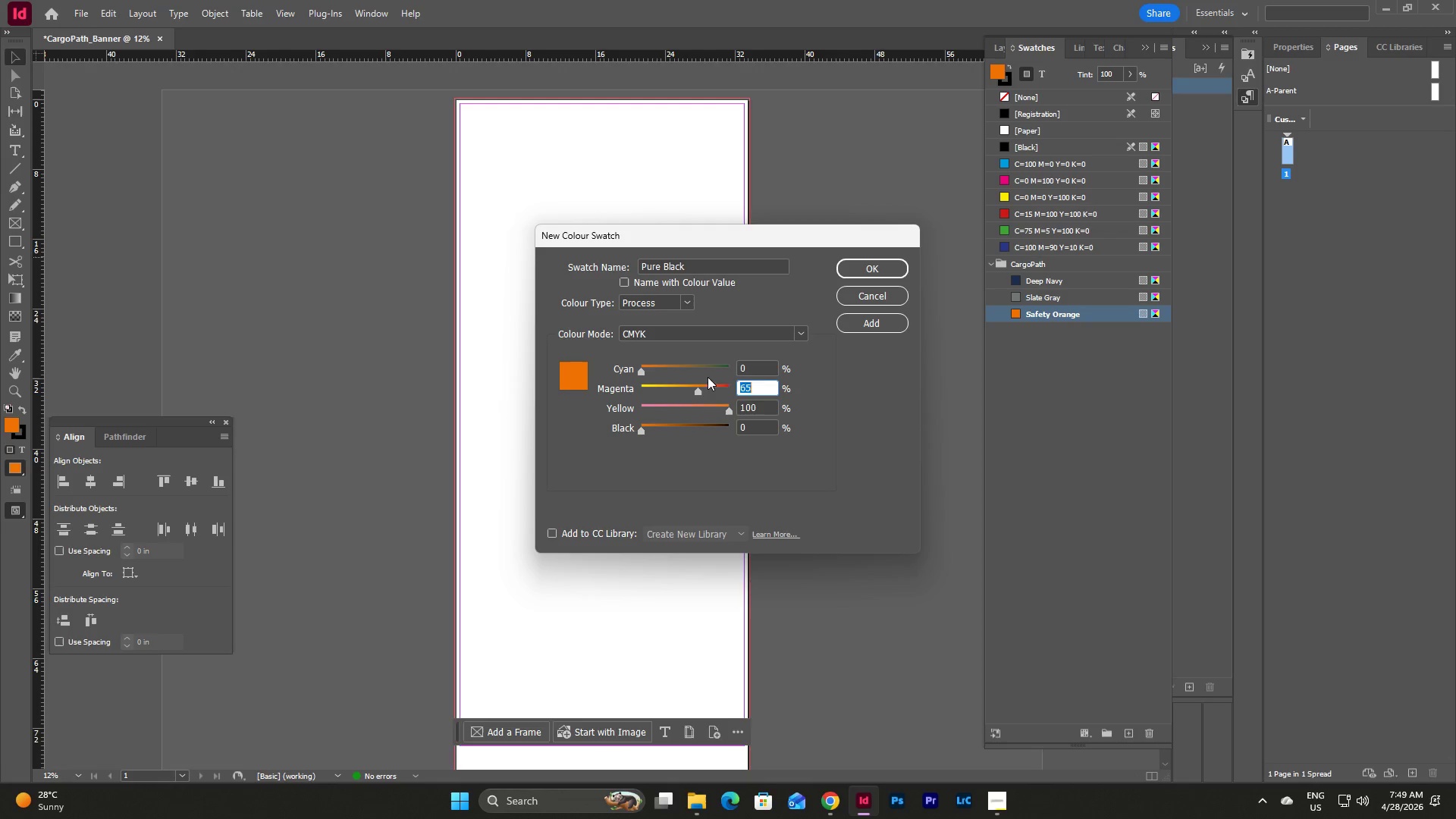 
key(Numpad0)
 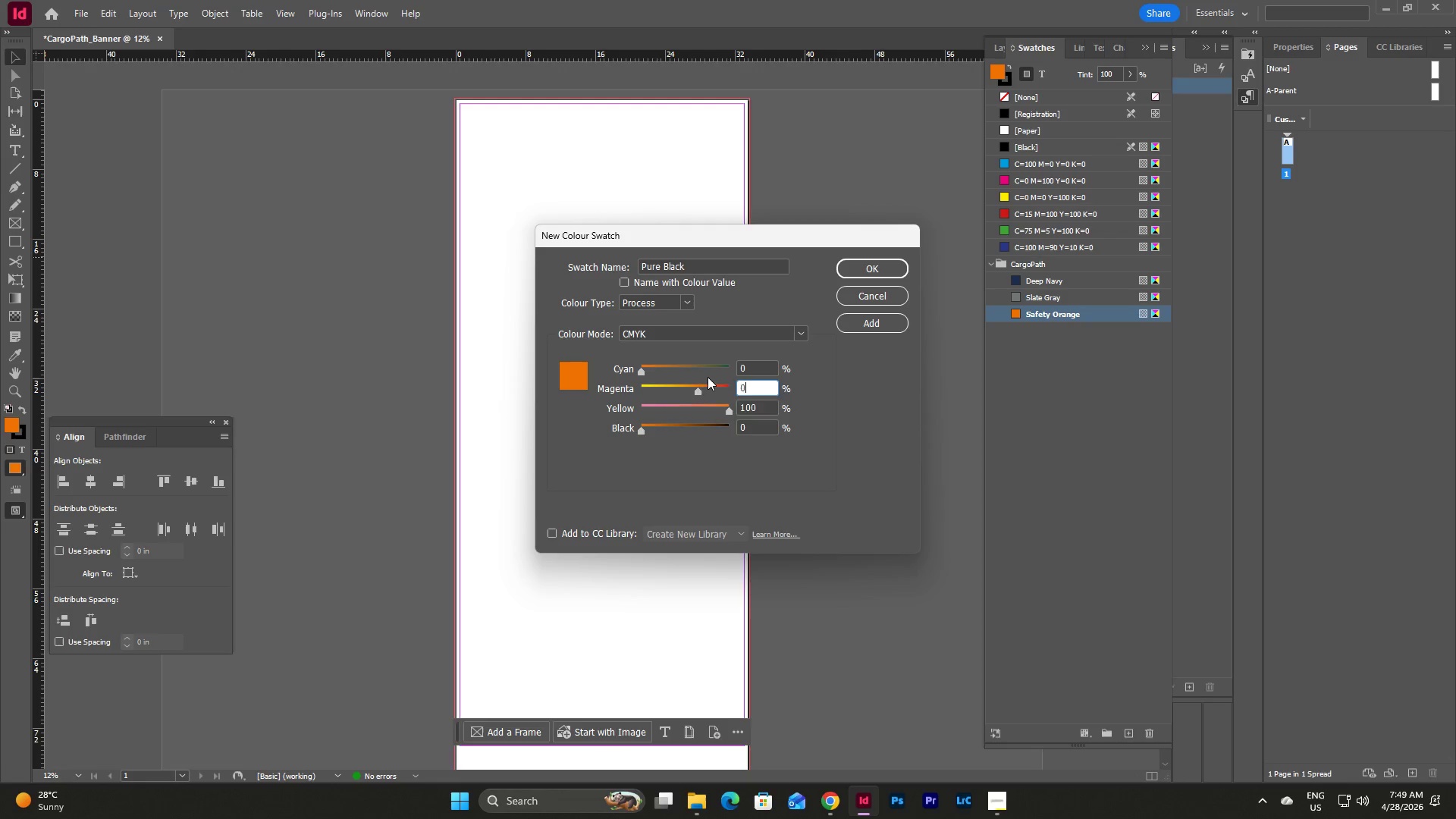 
key(Tab)
 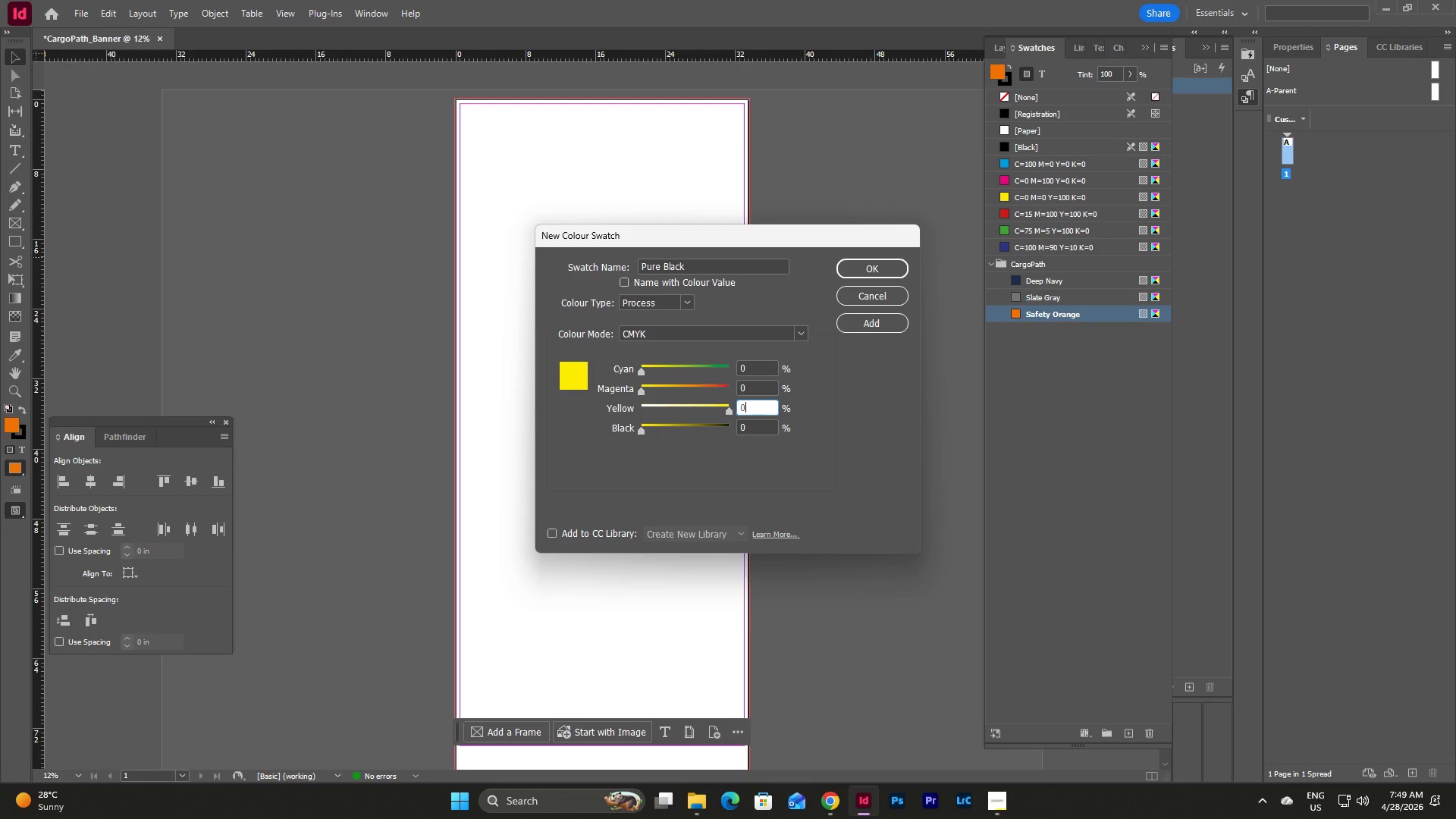 
key(Numpad0)
 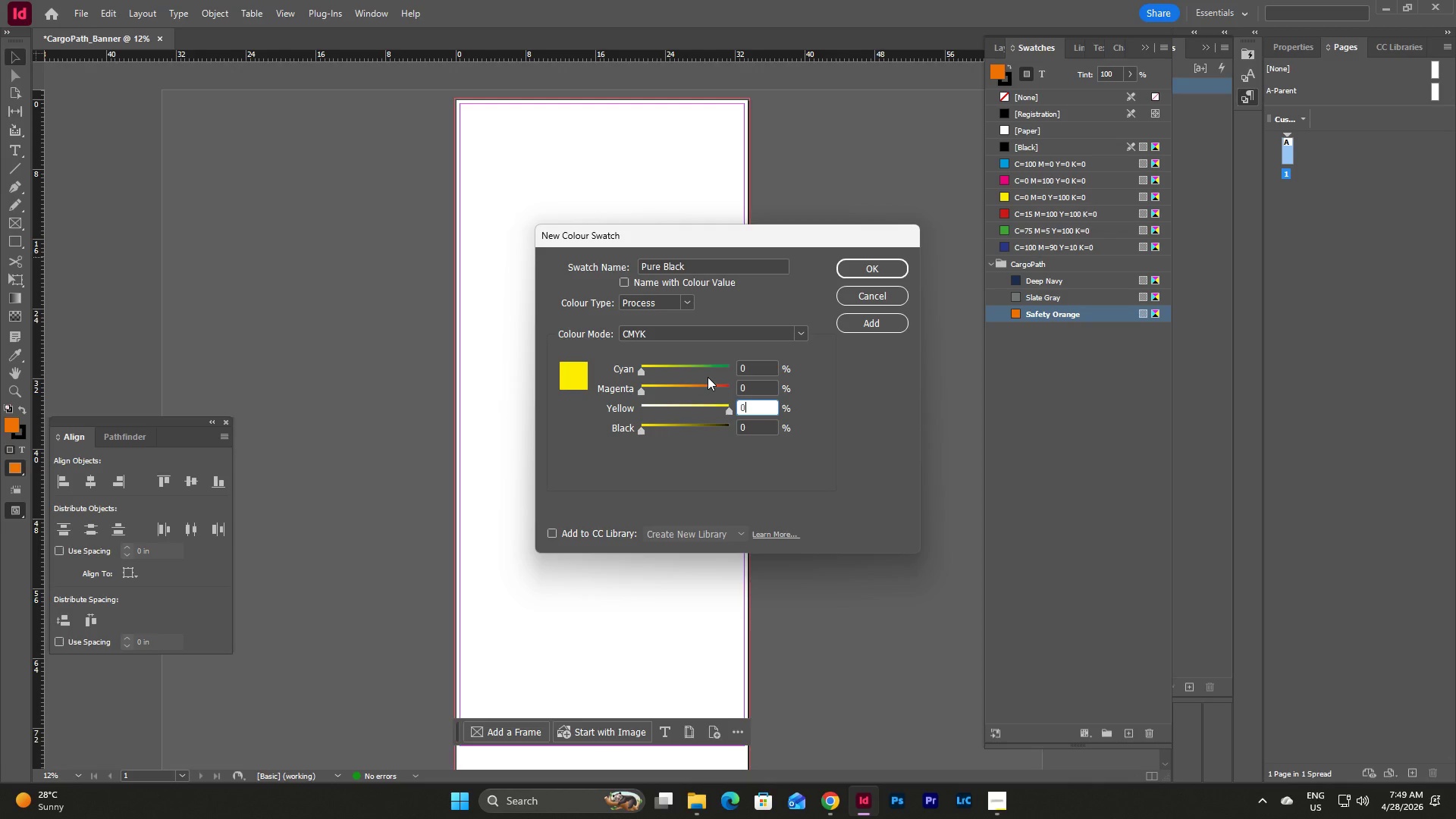 
key(Tab)
 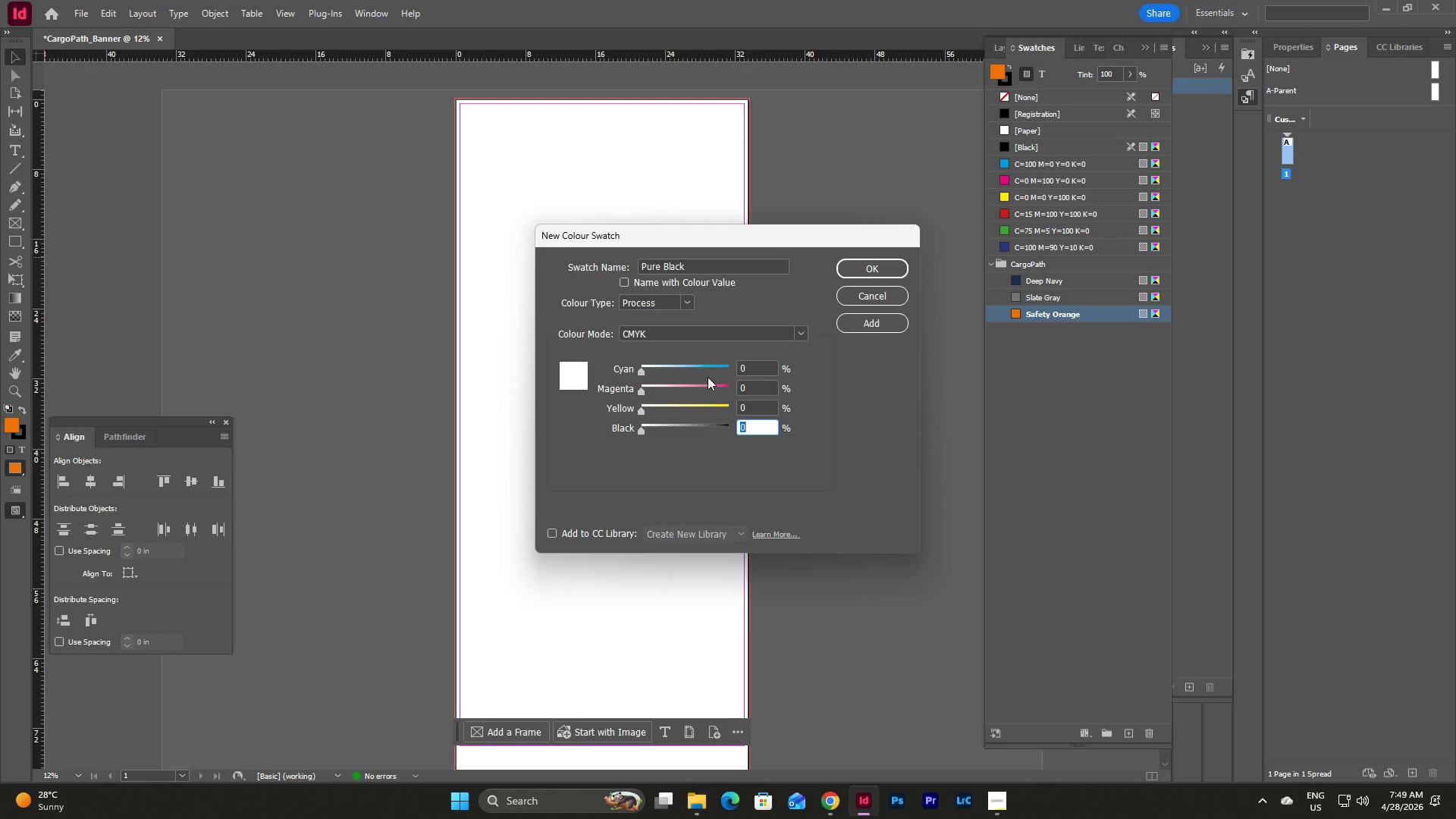 
key(Numpad1)
 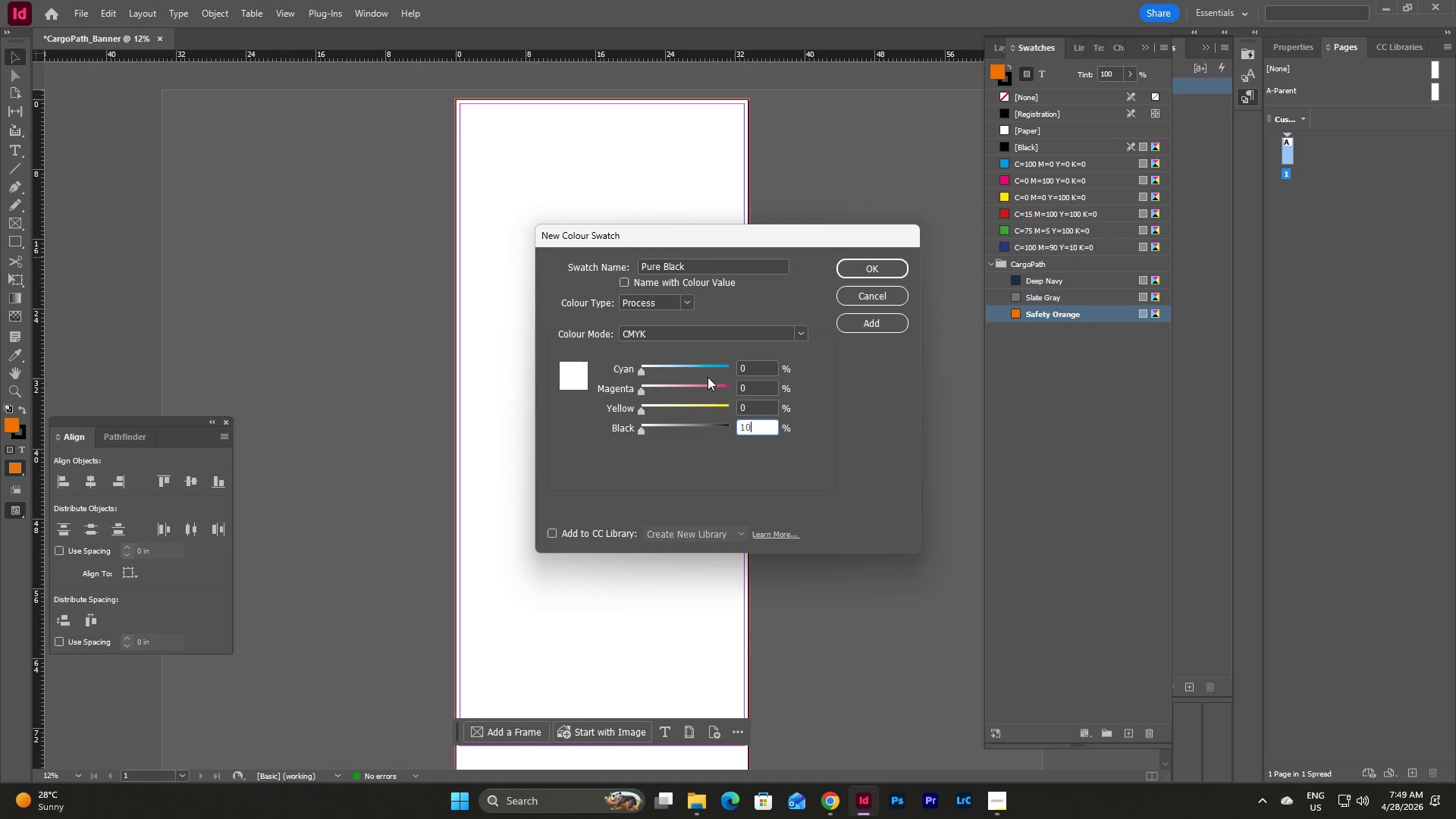 
key(Numpad0)
 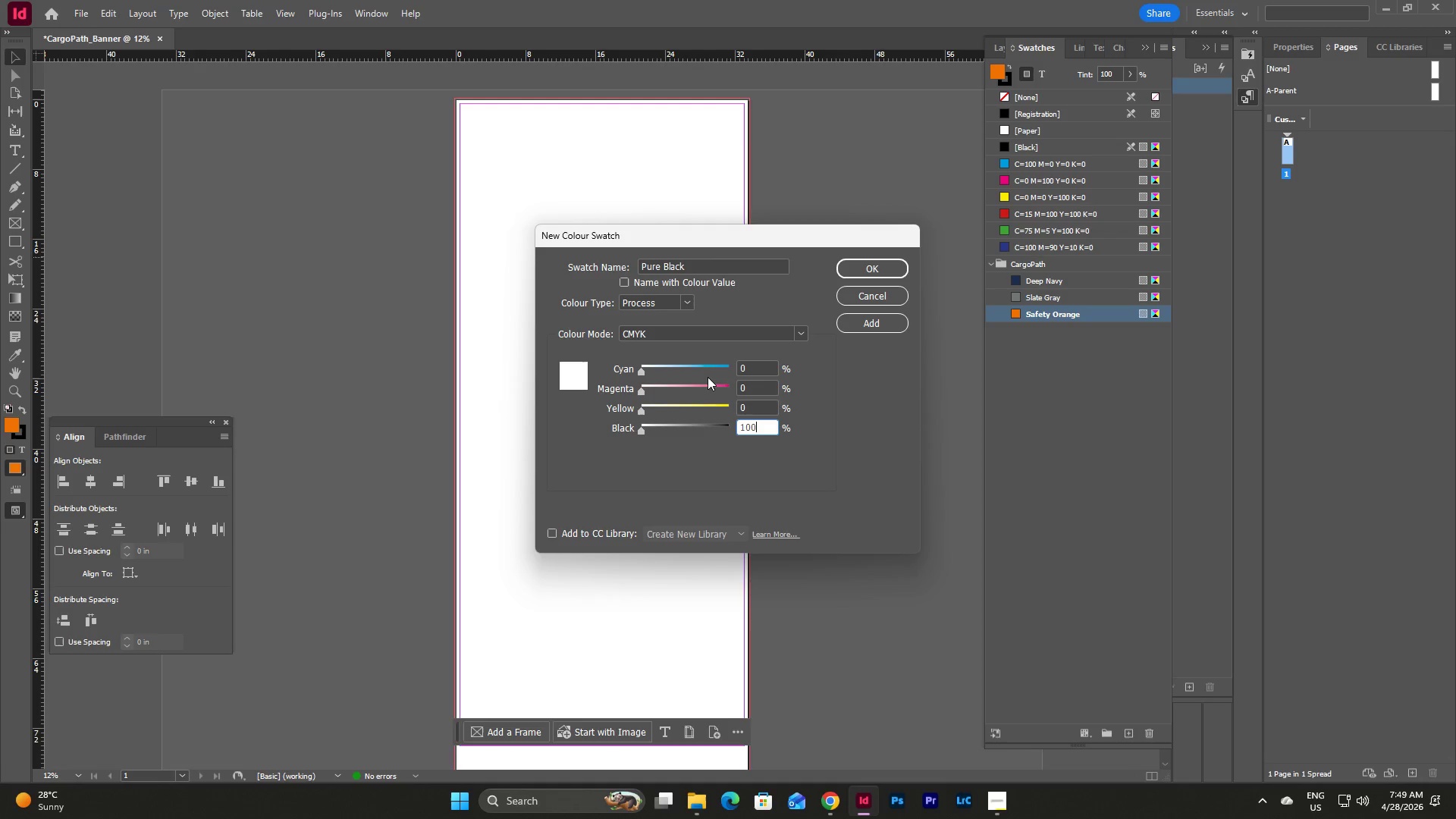 
key(Numpad0)
 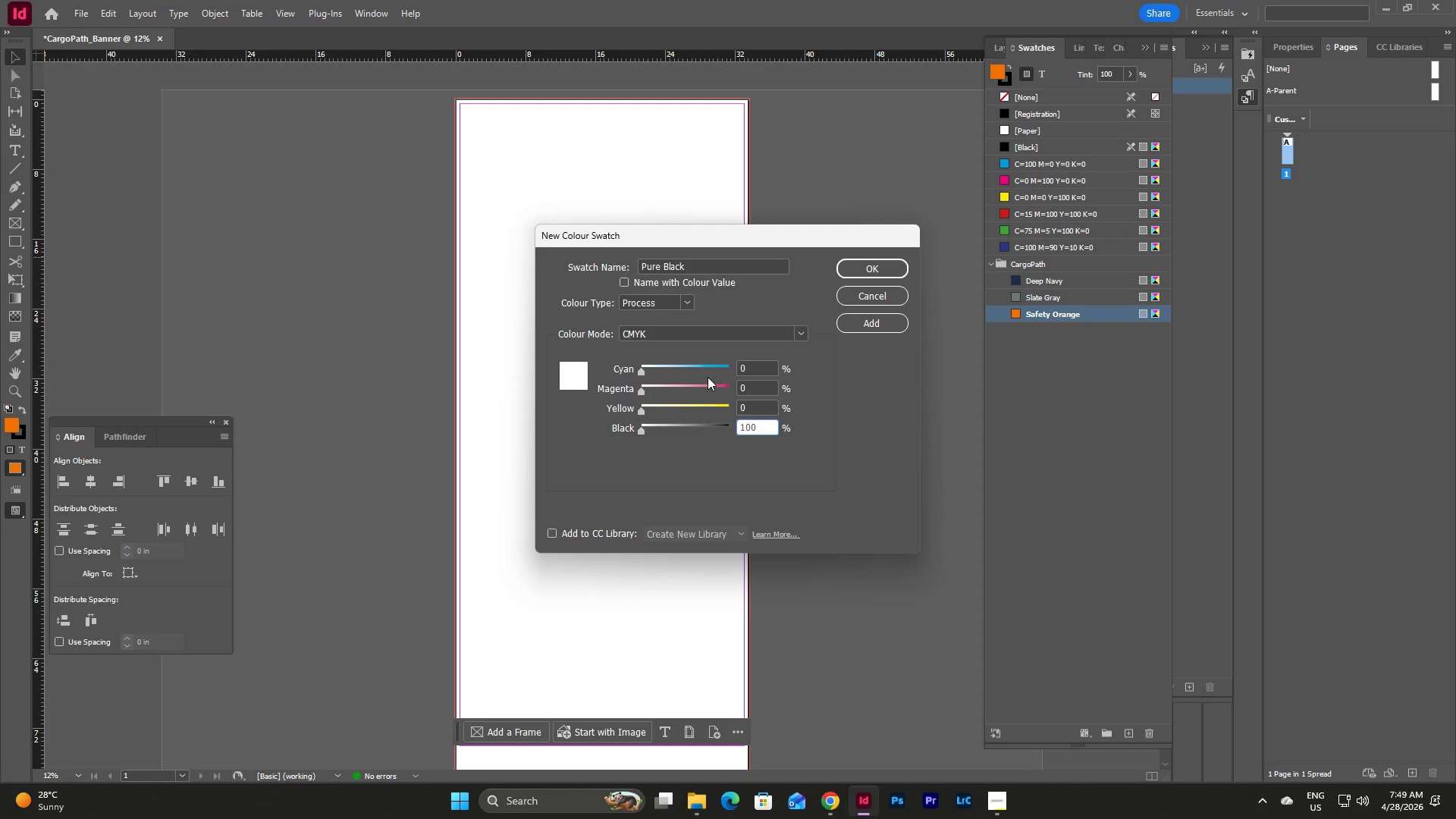 
wait(6.75)
 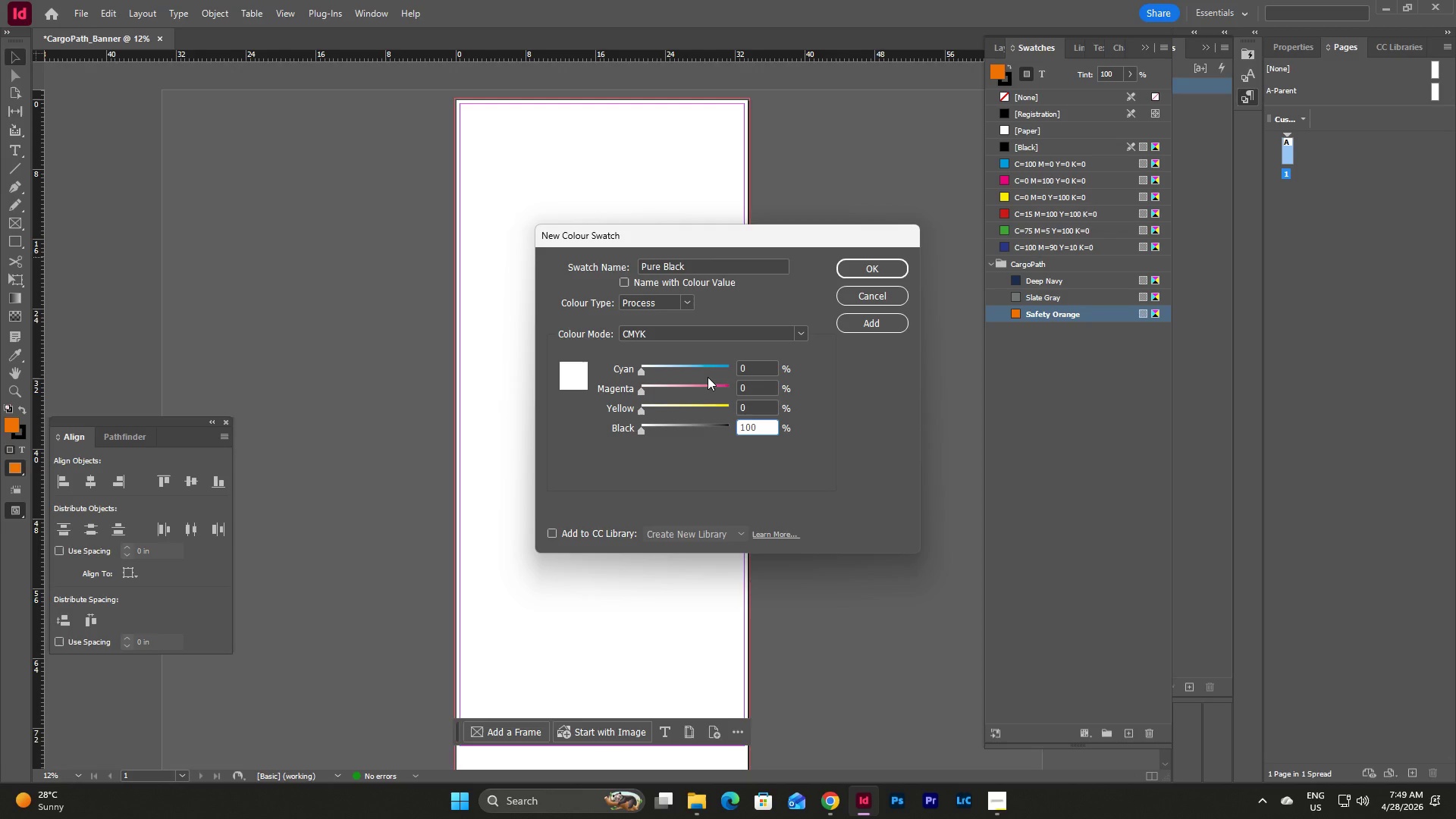 
left_click([751, 406])
 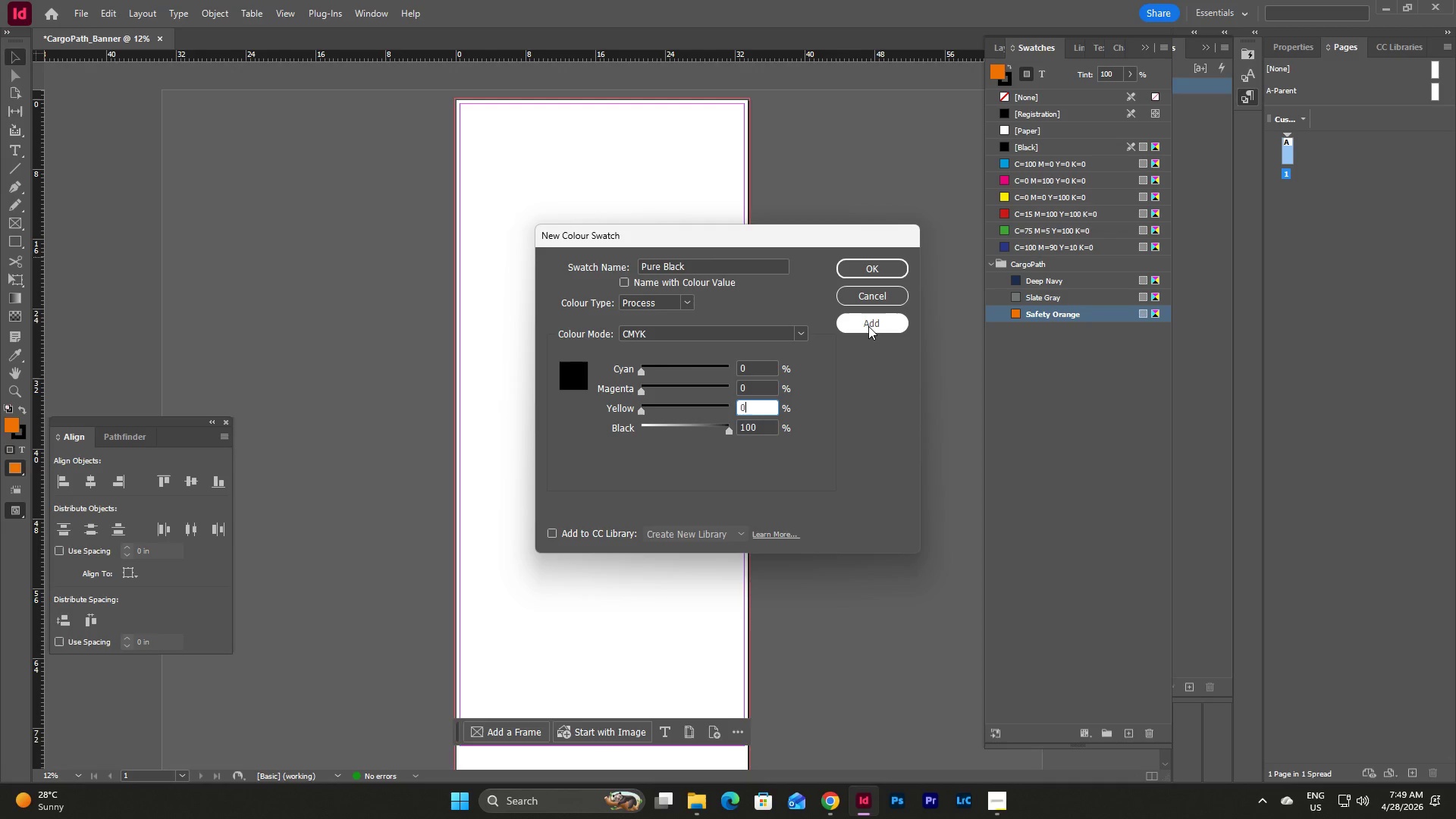 
left_click([868, 326])
 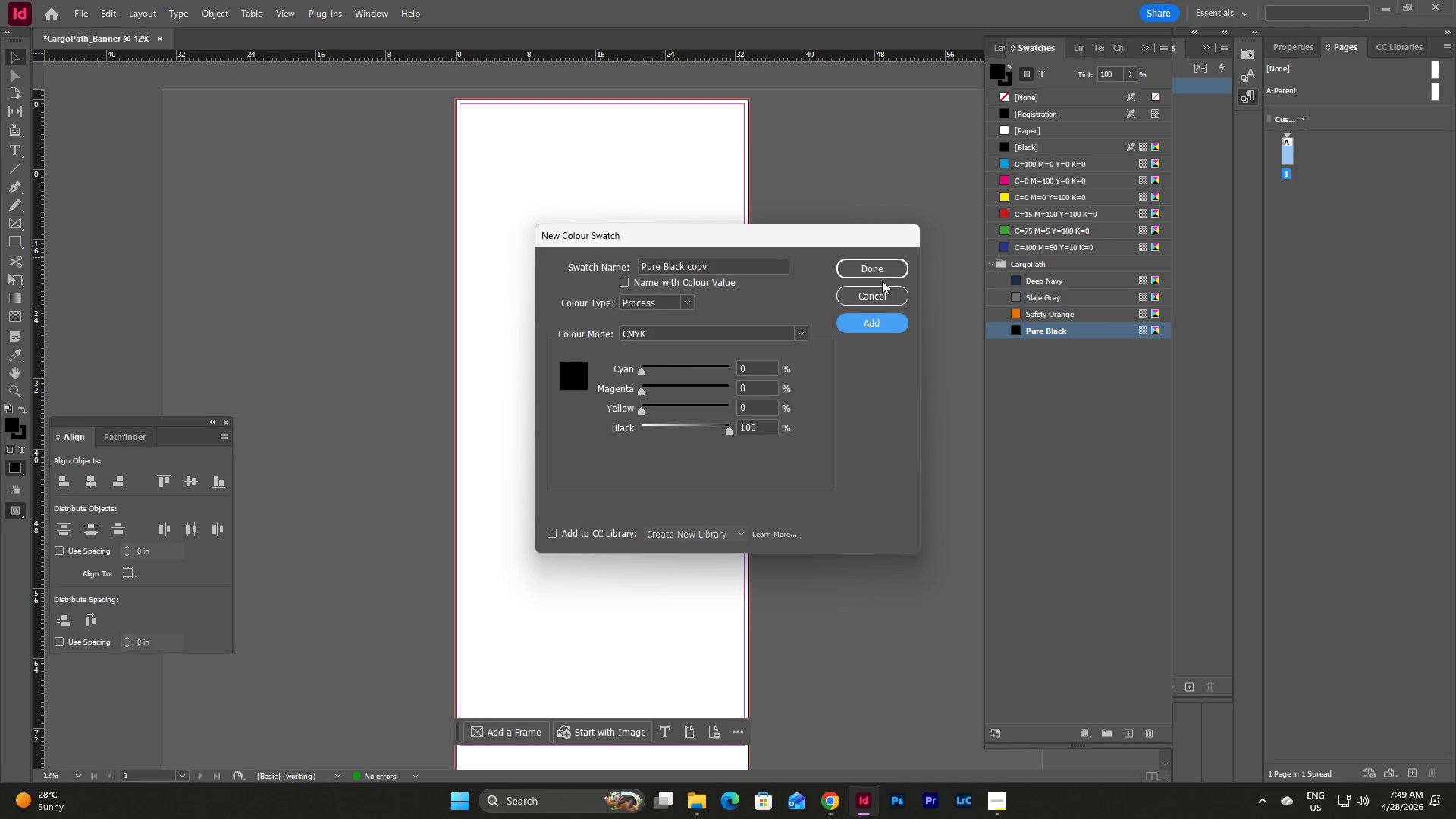 
left_click([886, 297])
 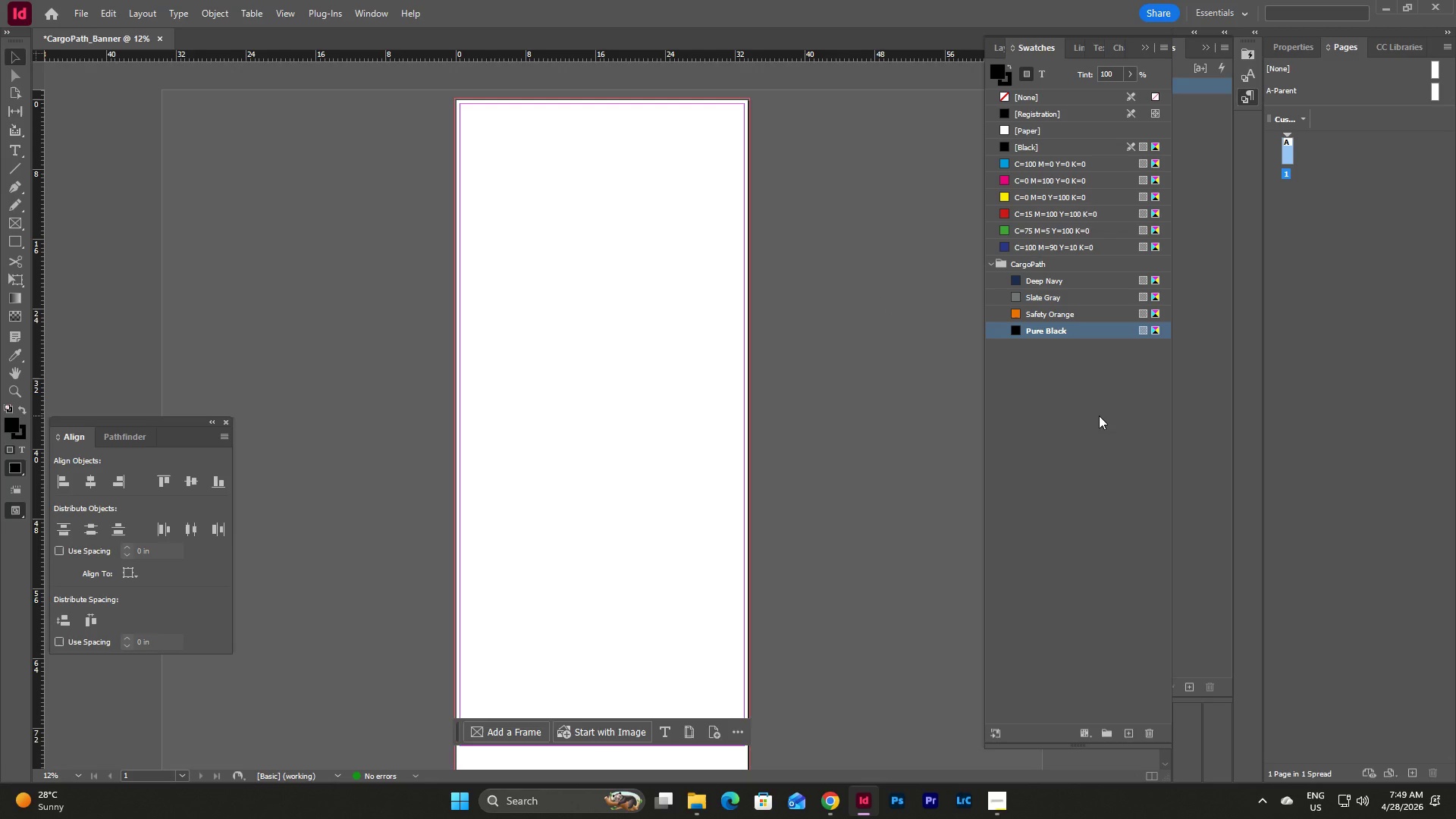 
left_click([1099, 416])
 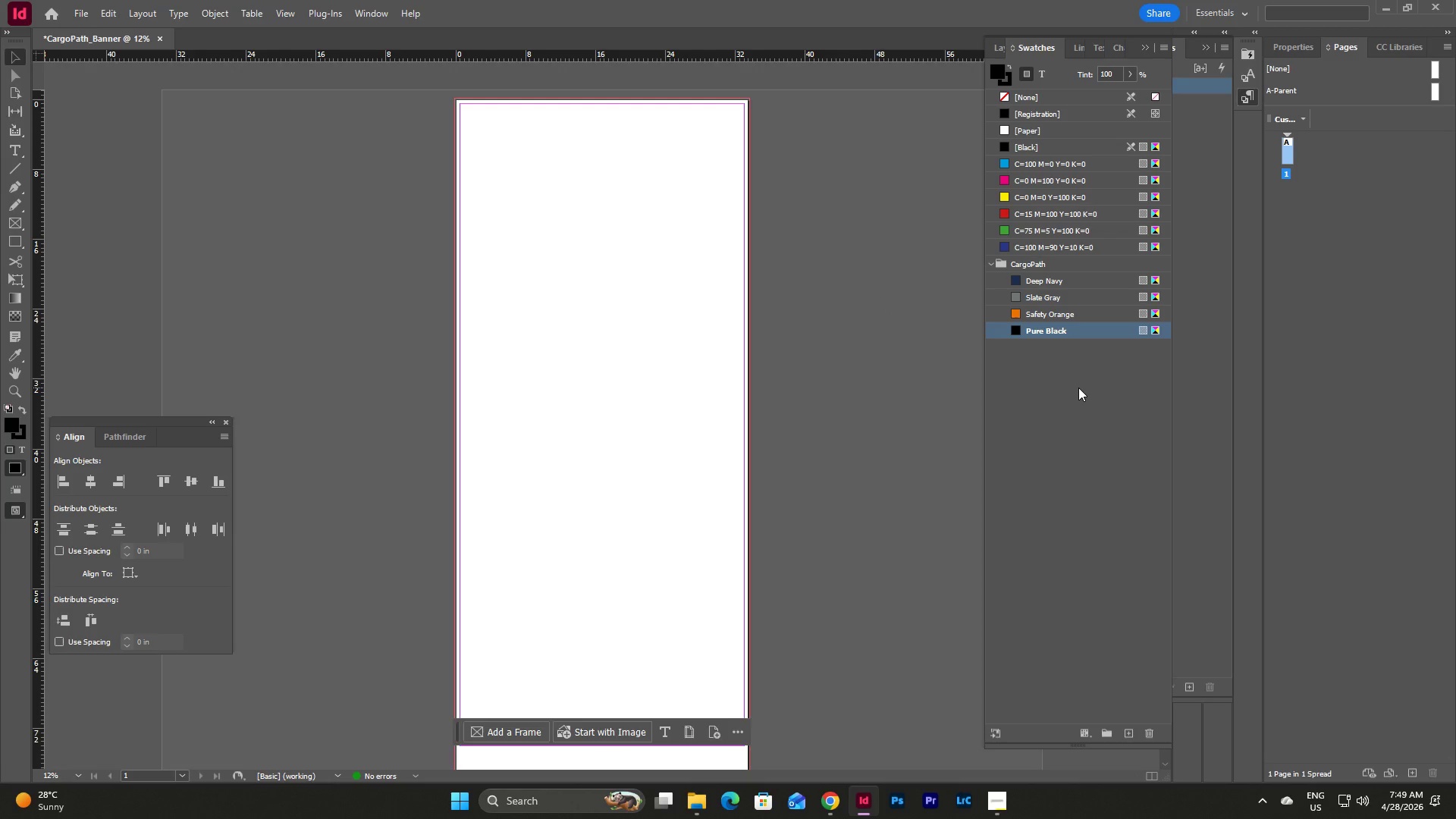 
wait(19.53)
 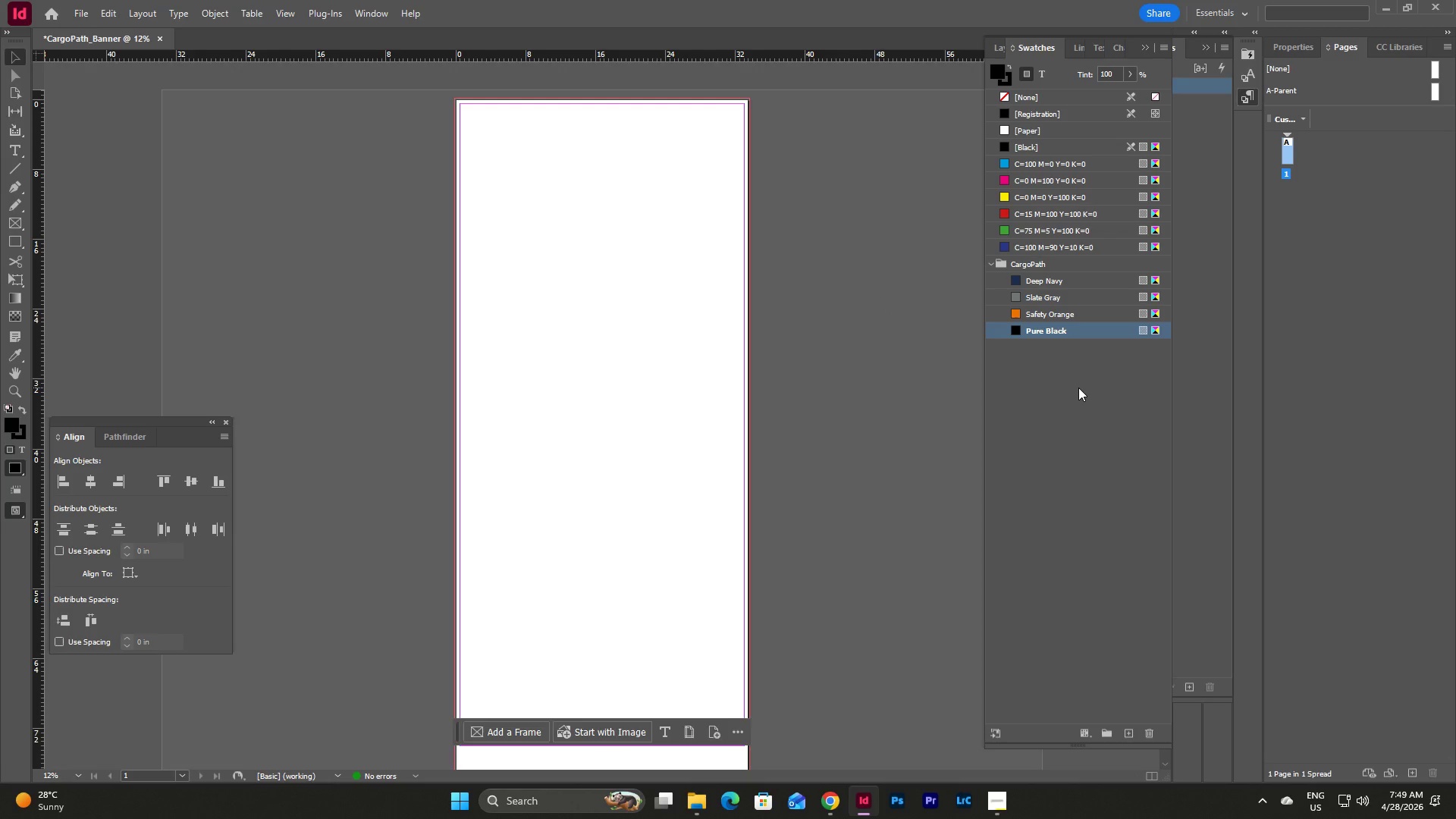 
left_click([1003, 806])